 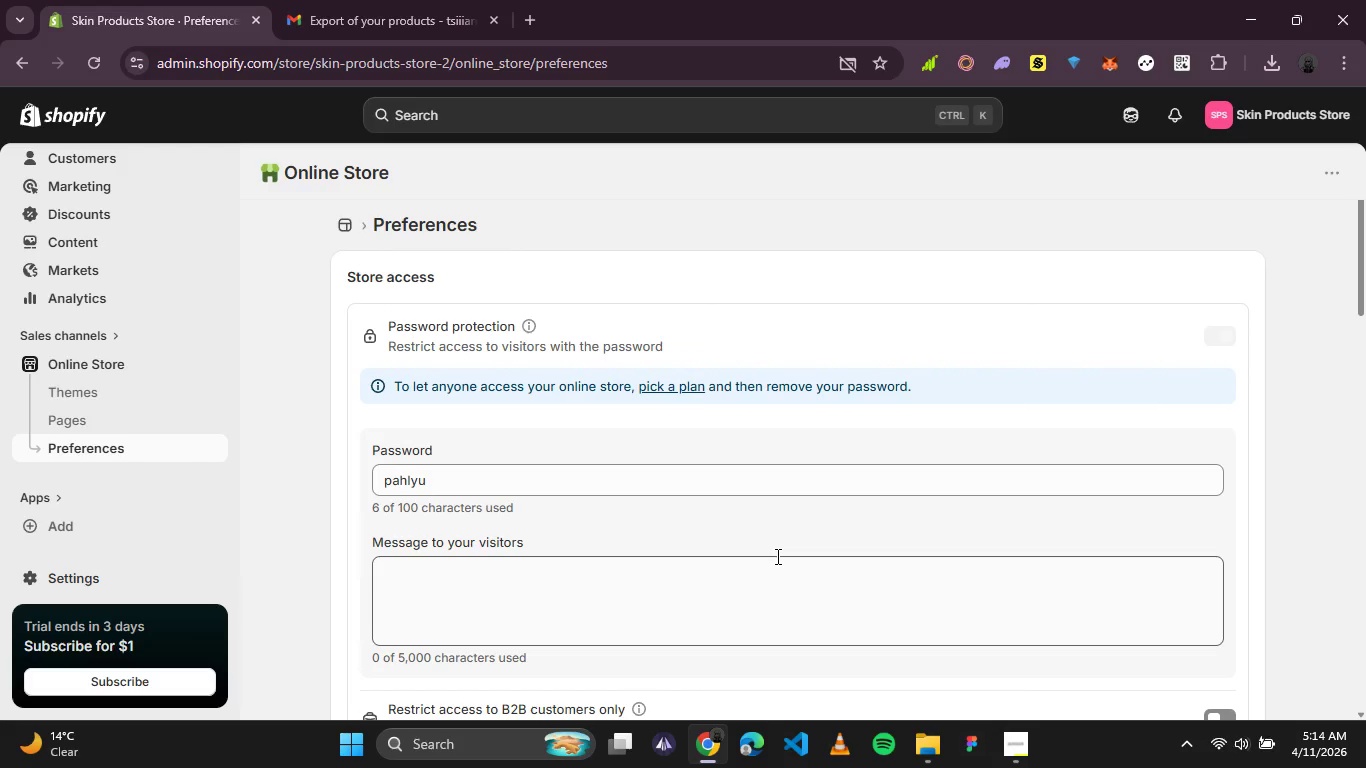 
scroll: coordinate [776, 556], scroll_direction: down, amount: 2.0
 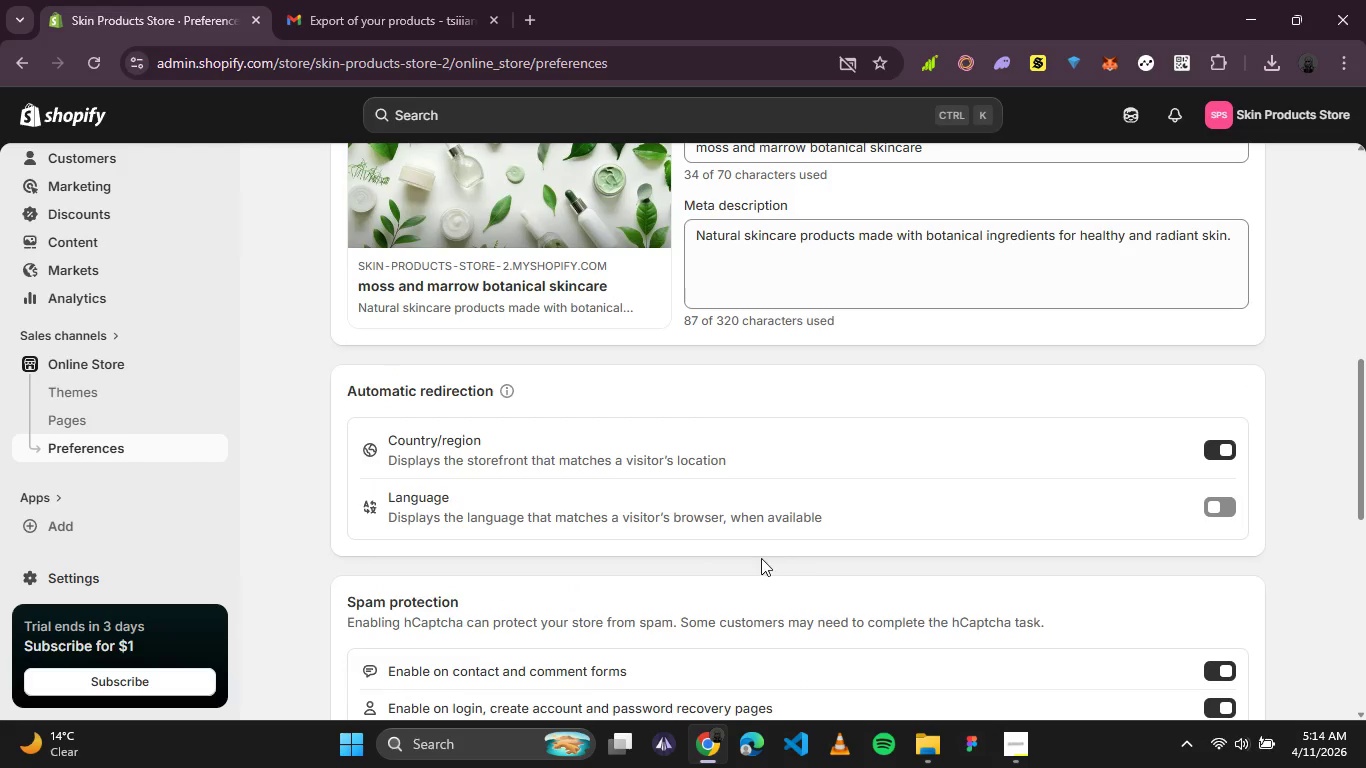 
scroll: coordinate [749, 555], scroll_direction: up, amount: 1.0
 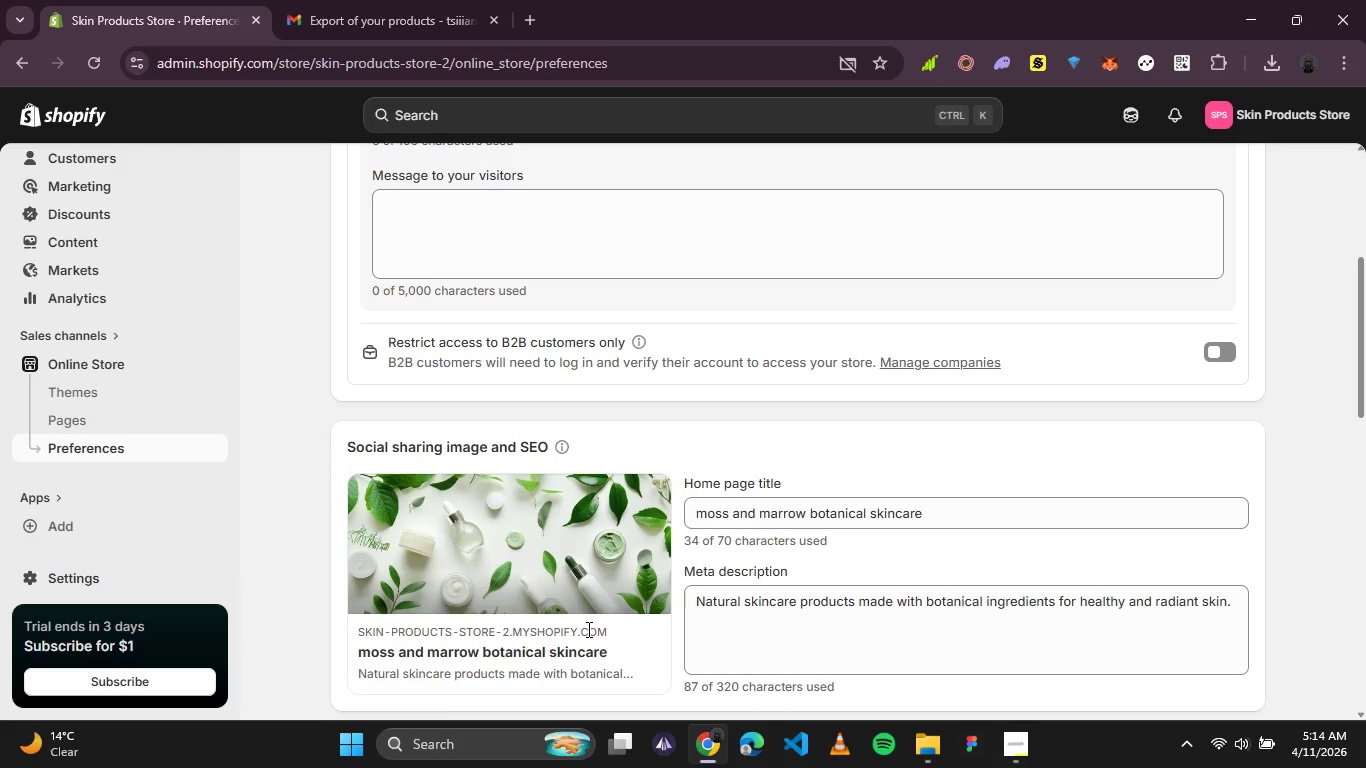 
left_click([592, 635])
 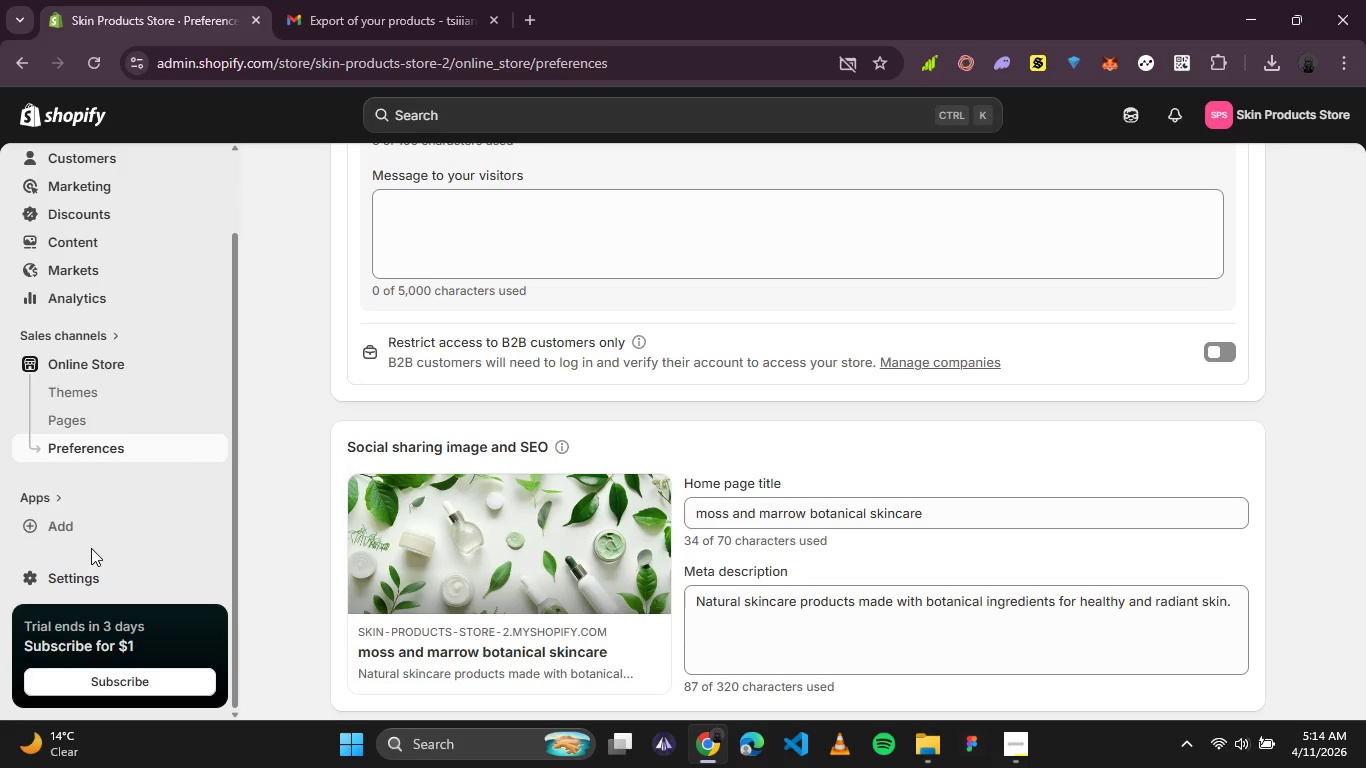 
scroll: coordinate [105, 534], scroll_direction: up, amount: 1.0
 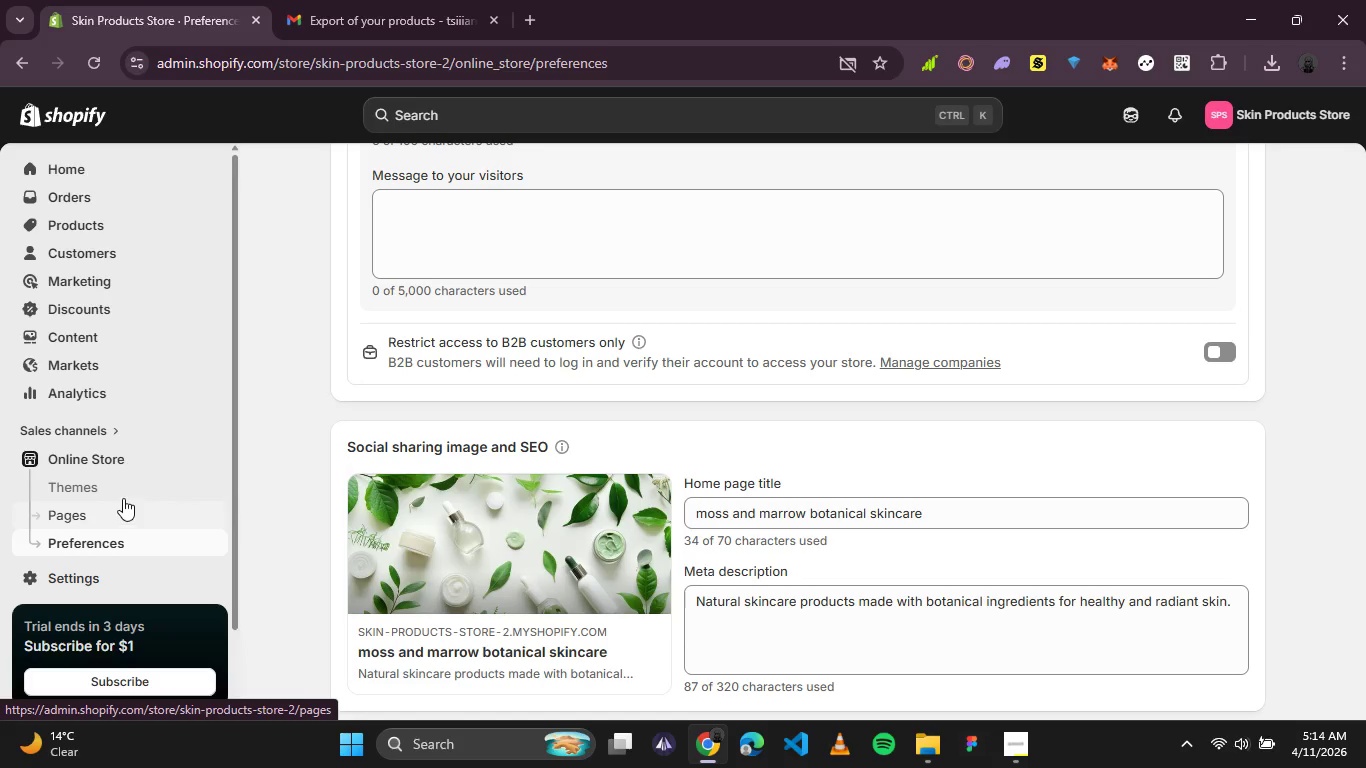 
left_click([115, 490])
 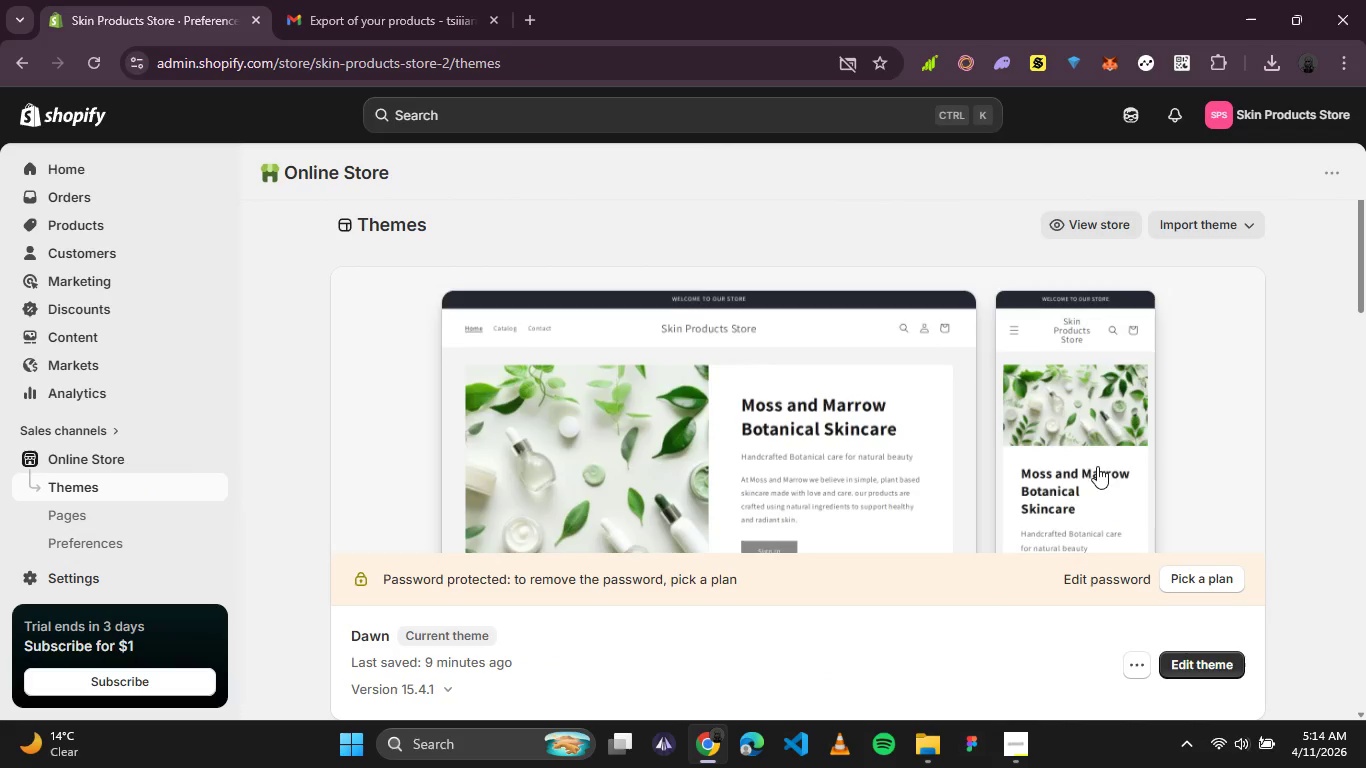 
wait(6.0)
 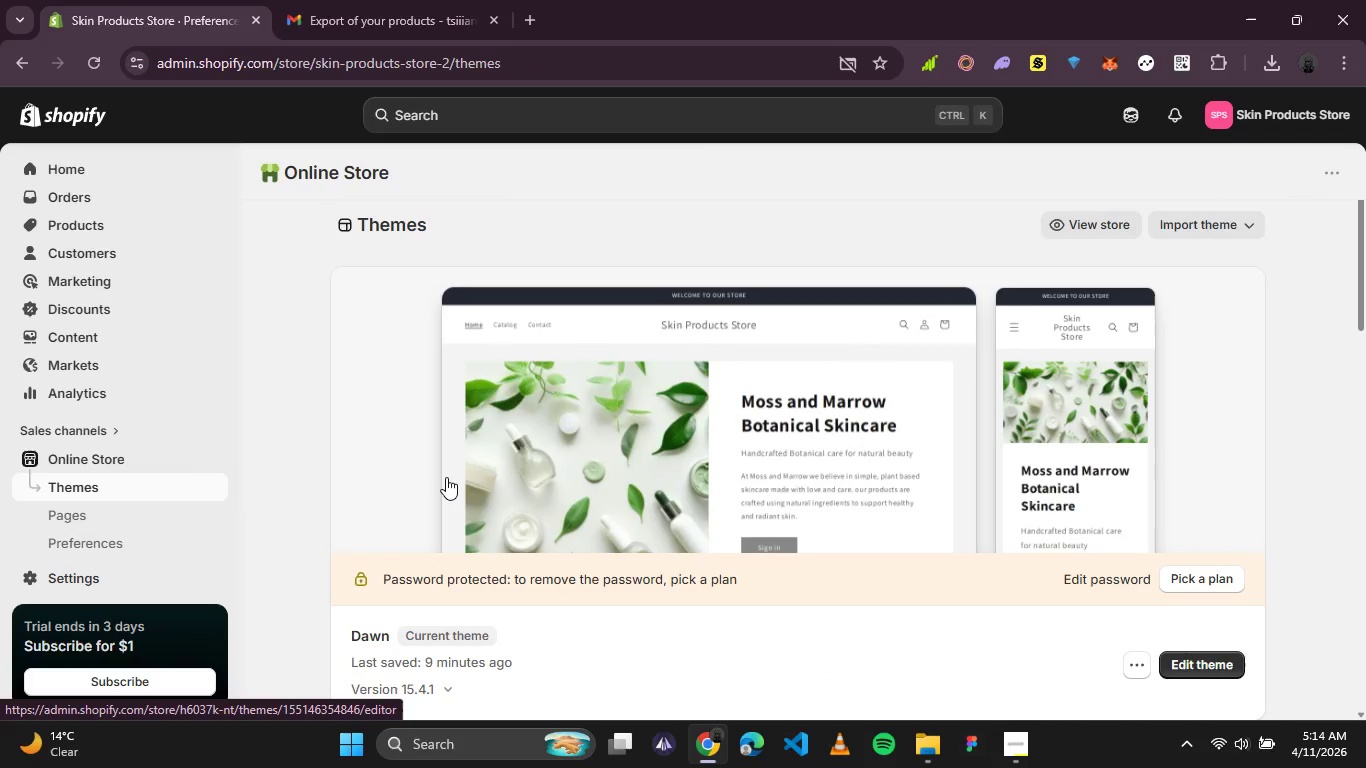 
left_click([1256, 224])
 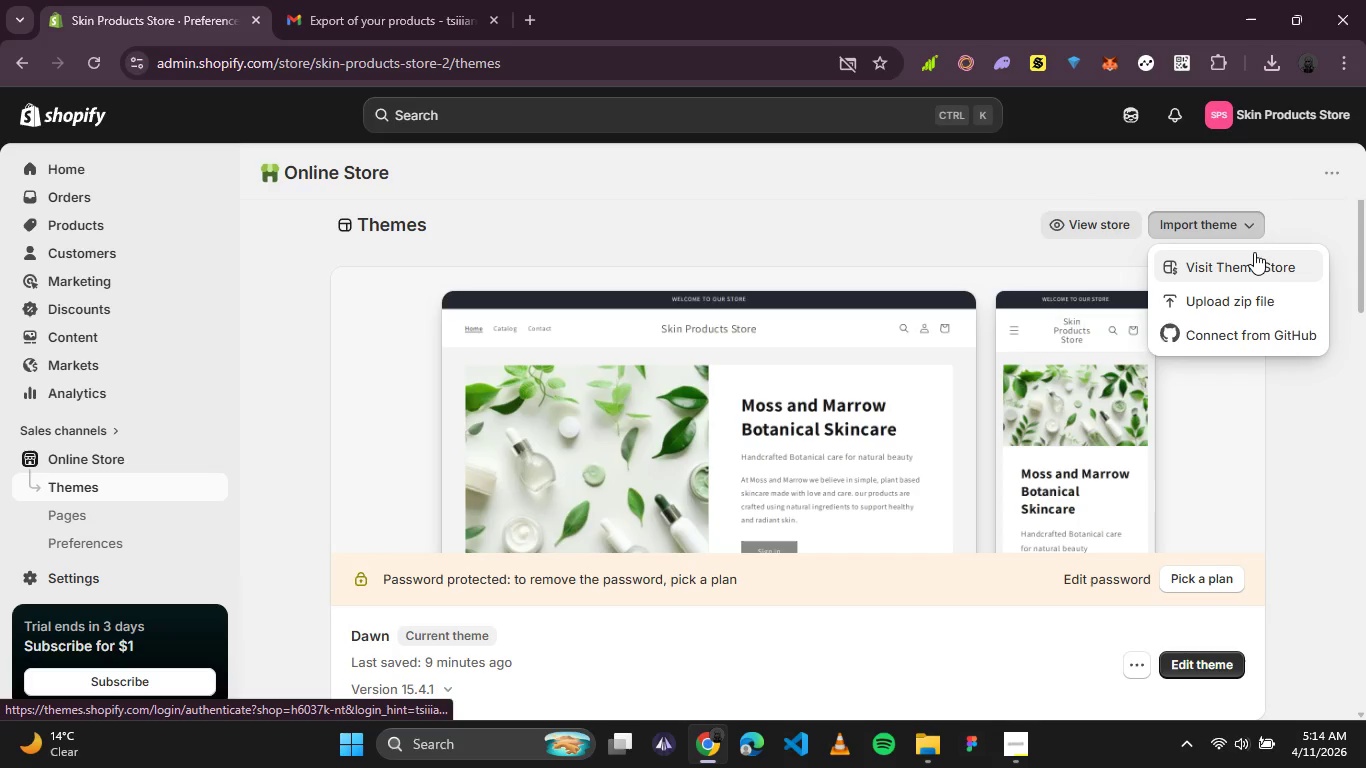 
wait(6.0)
 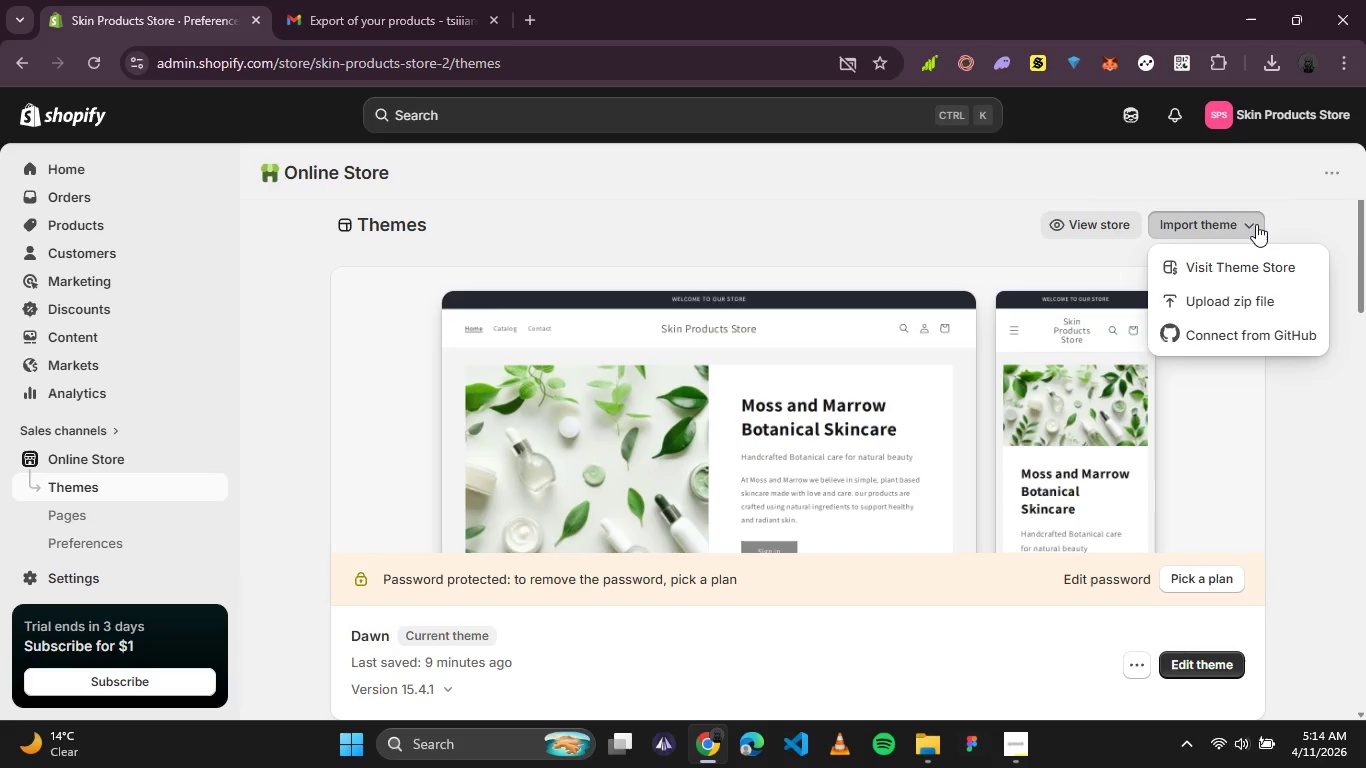 
left_click([1254, 252])
 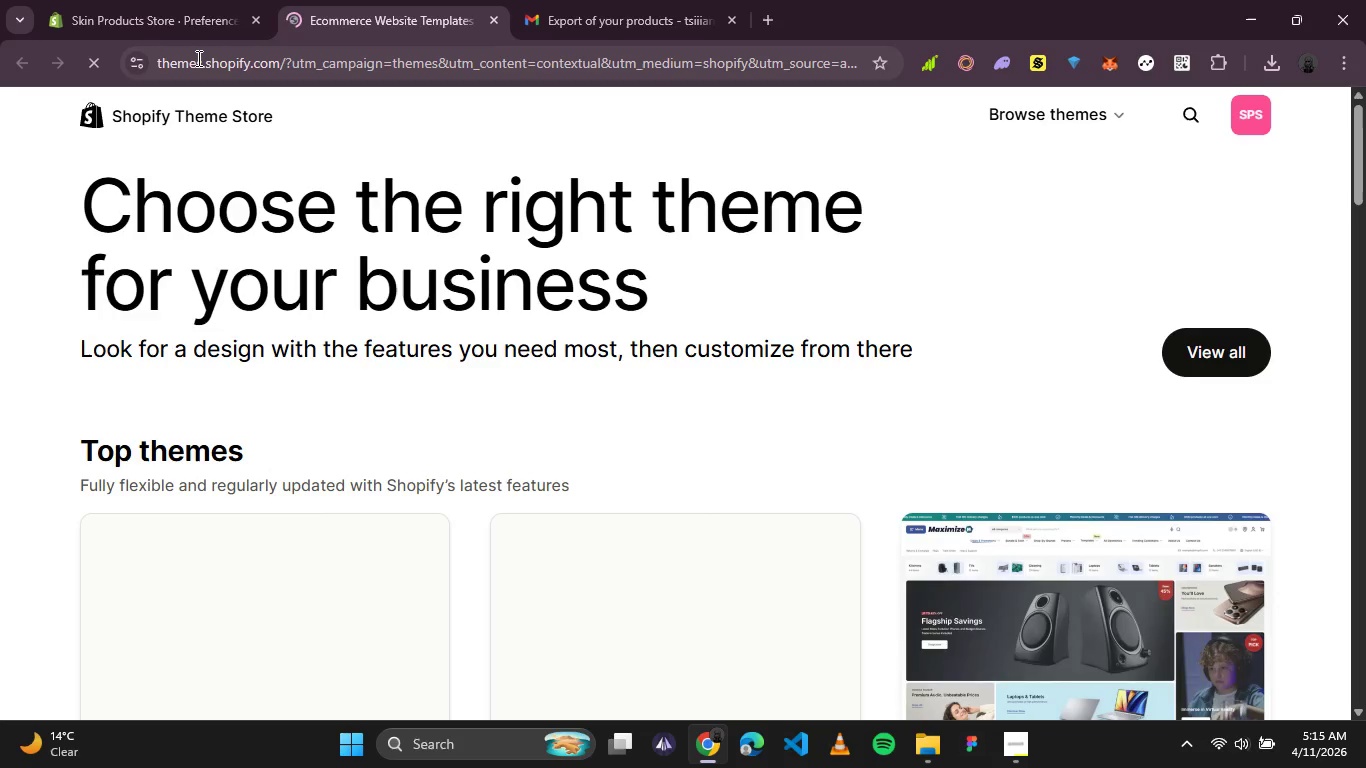 
wait(8.7)
 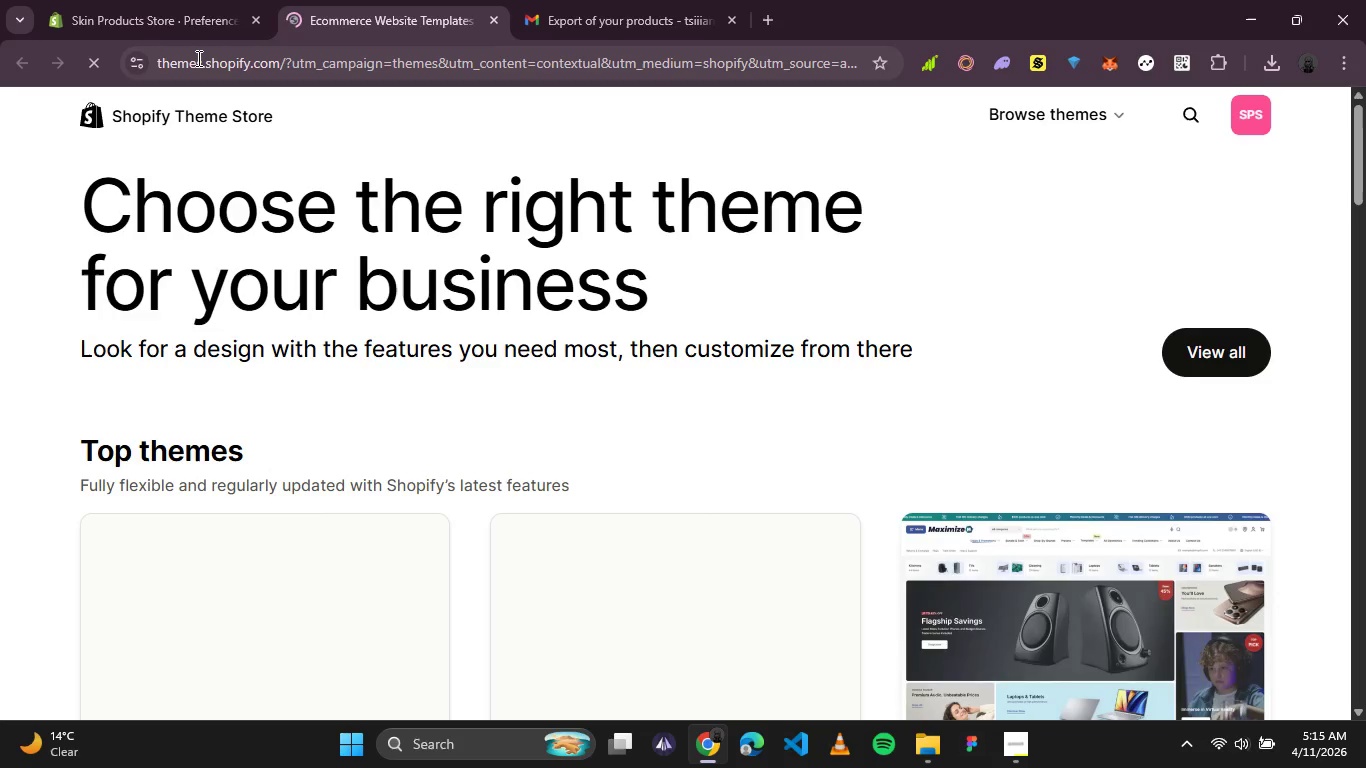 
left_click([498, 20])
 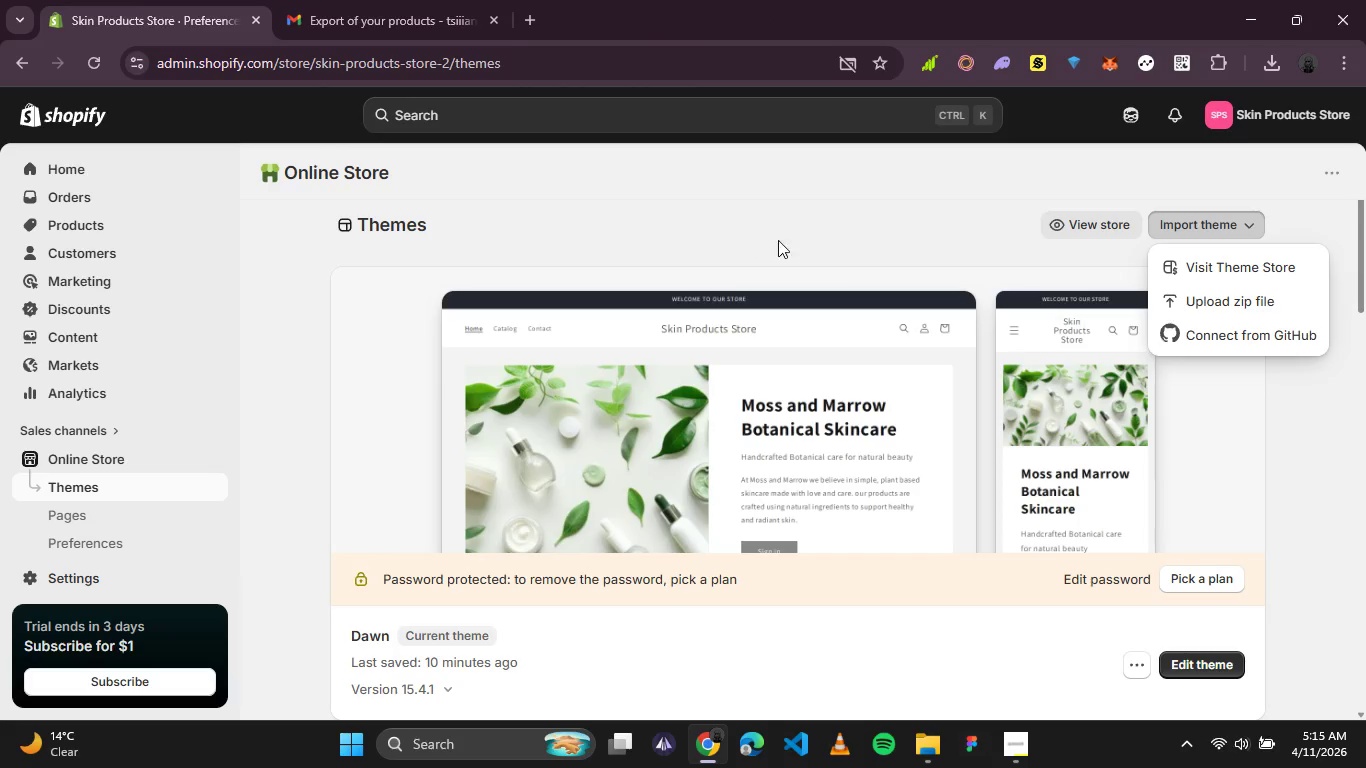 
left_click([857, 231])
 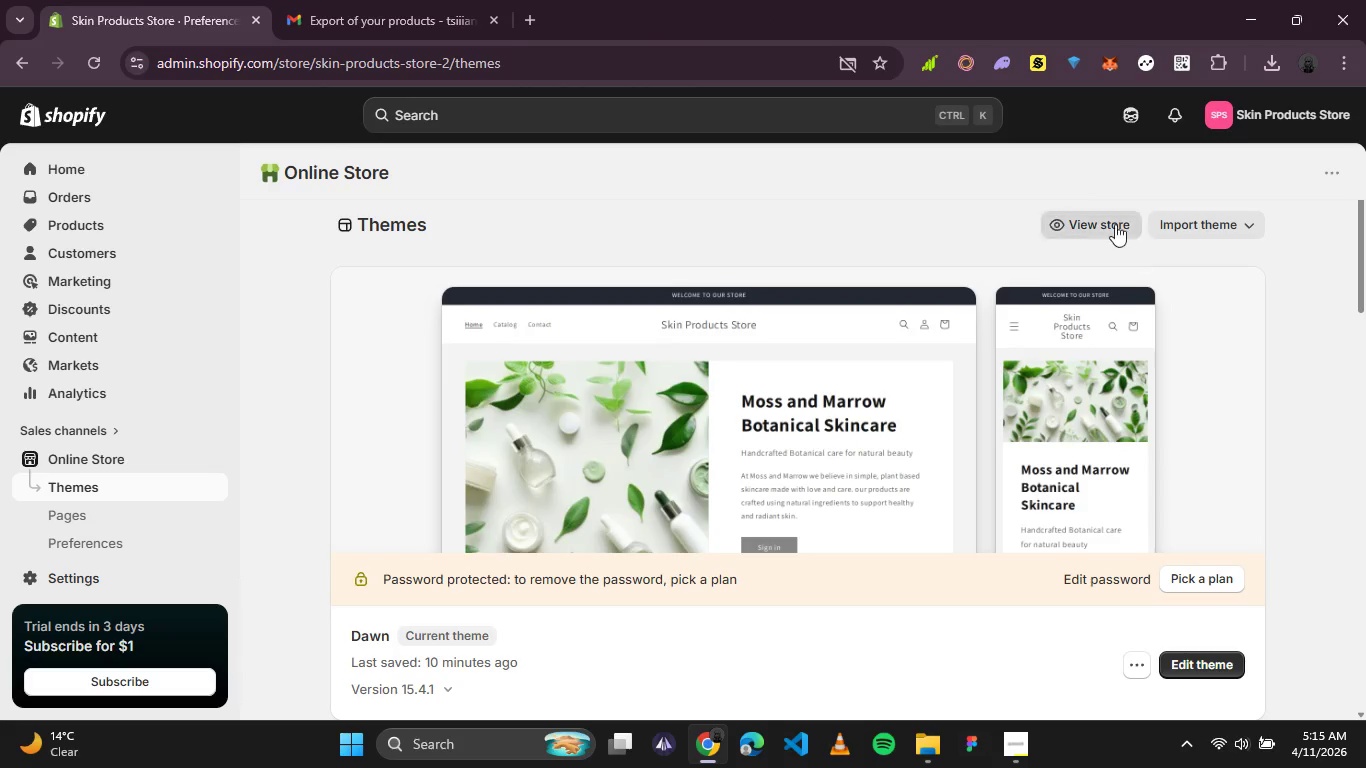 
left_click([1099, 232])
 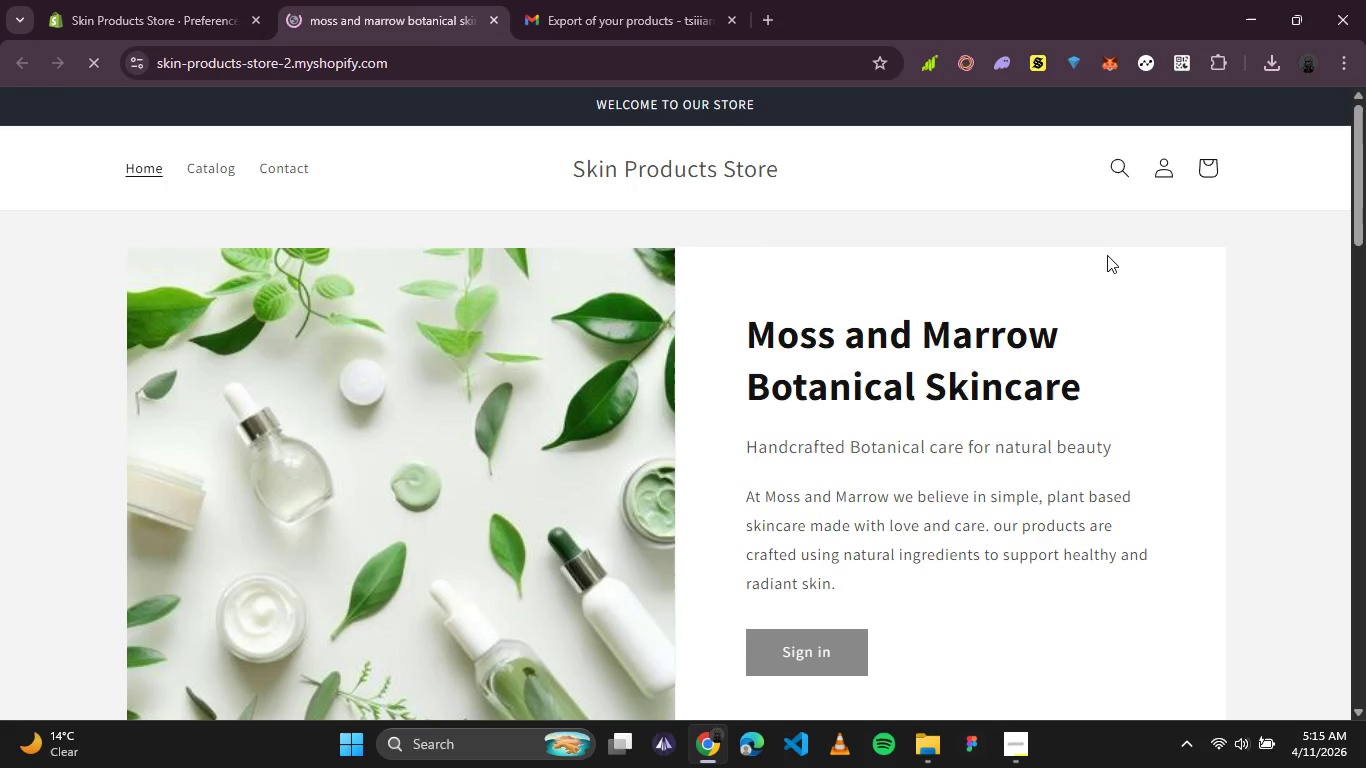 
wait(6.91)
 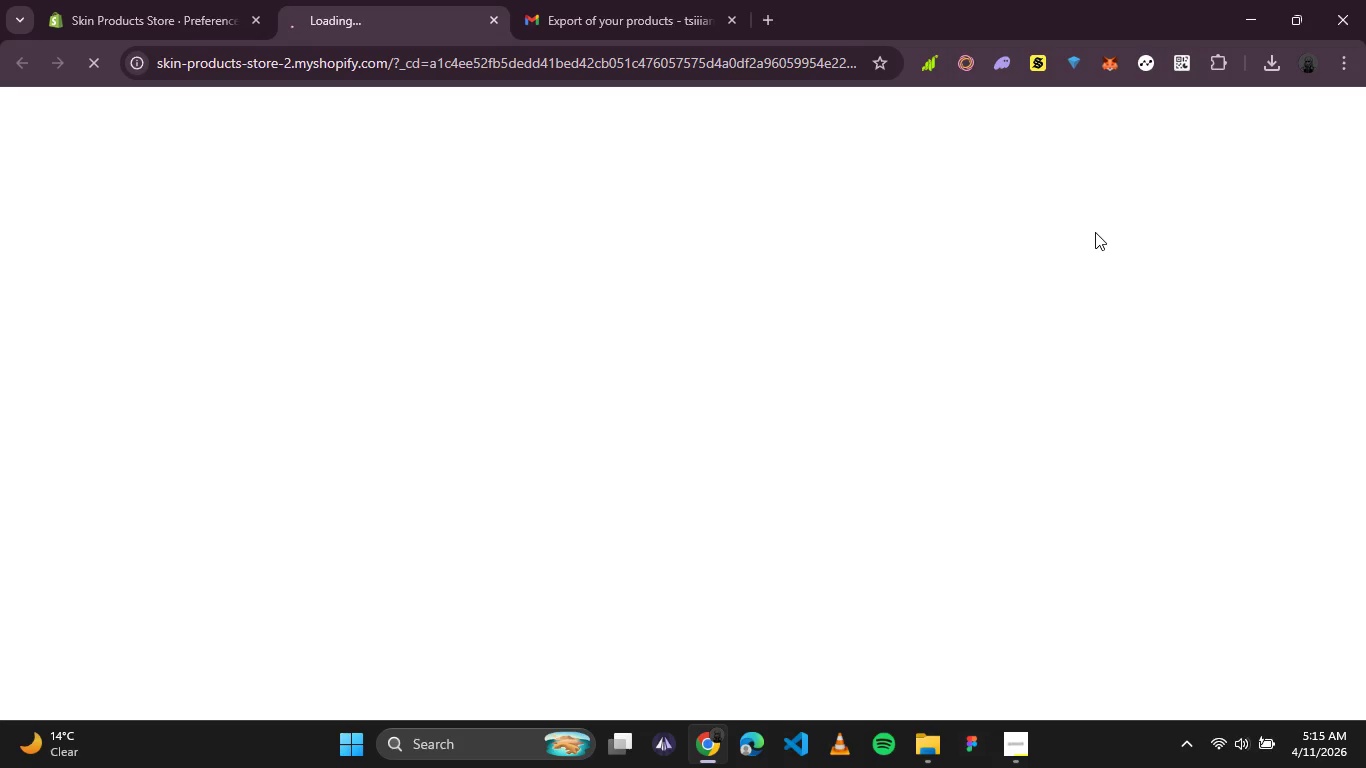 
scroll: coordinate [868, 388], scroll_direction: down, amount: 6.0
 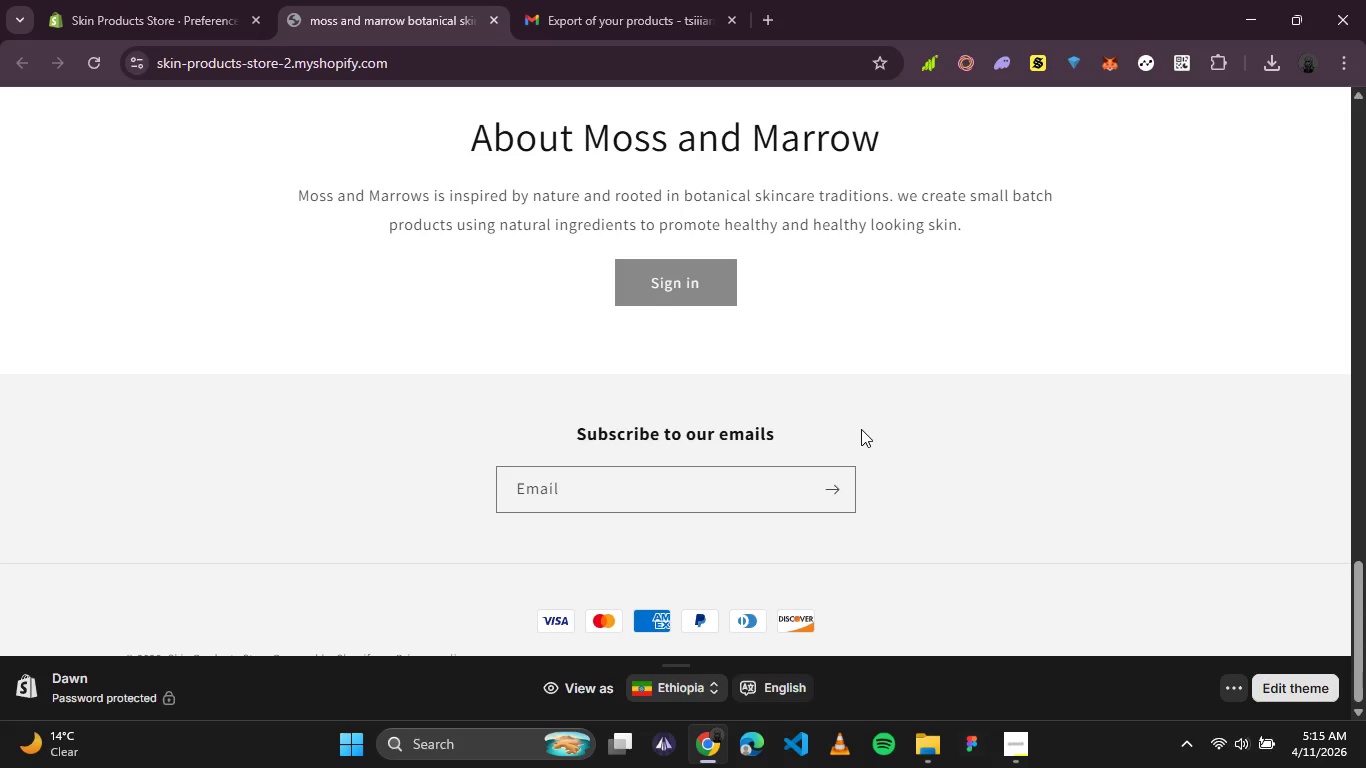 
scroll: coordinate [825, 377], scroll_direction: up, amount: 11.0
 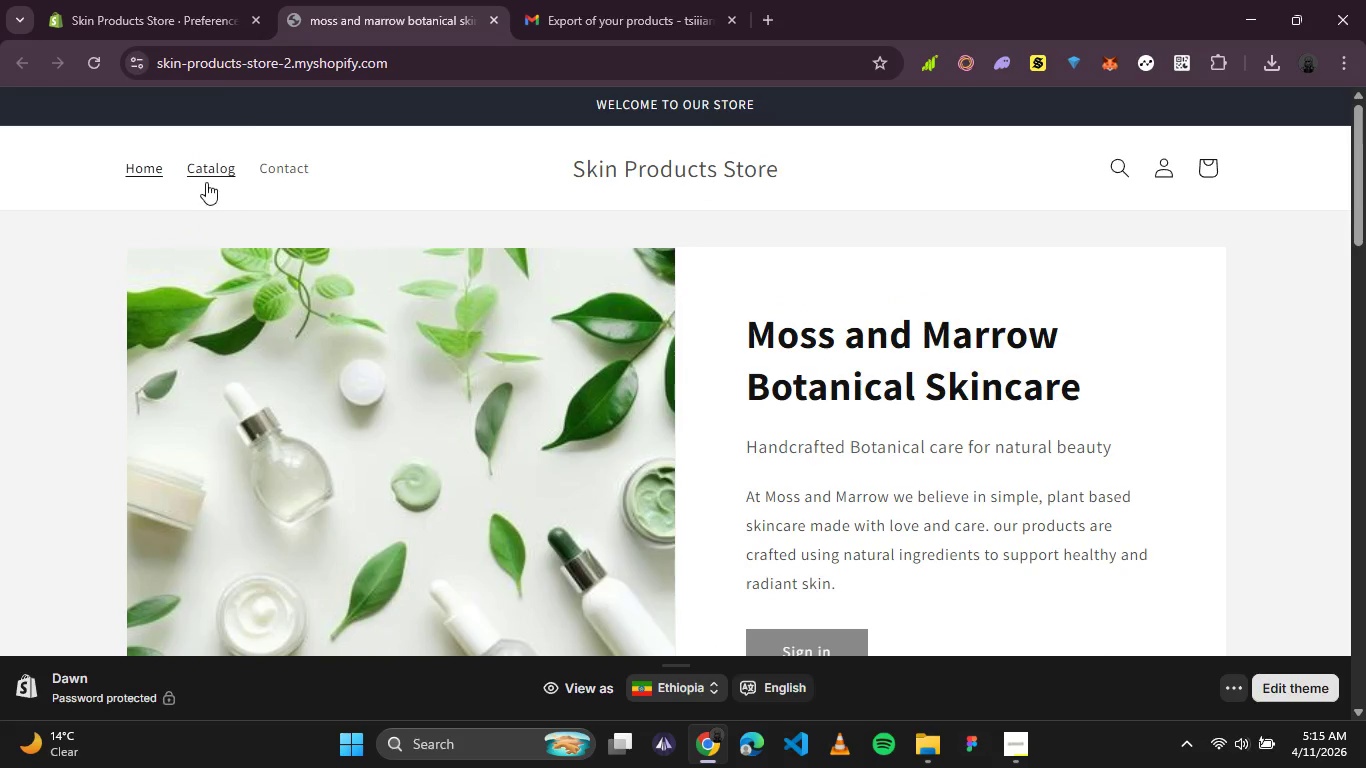 
left_click([204, 176])
 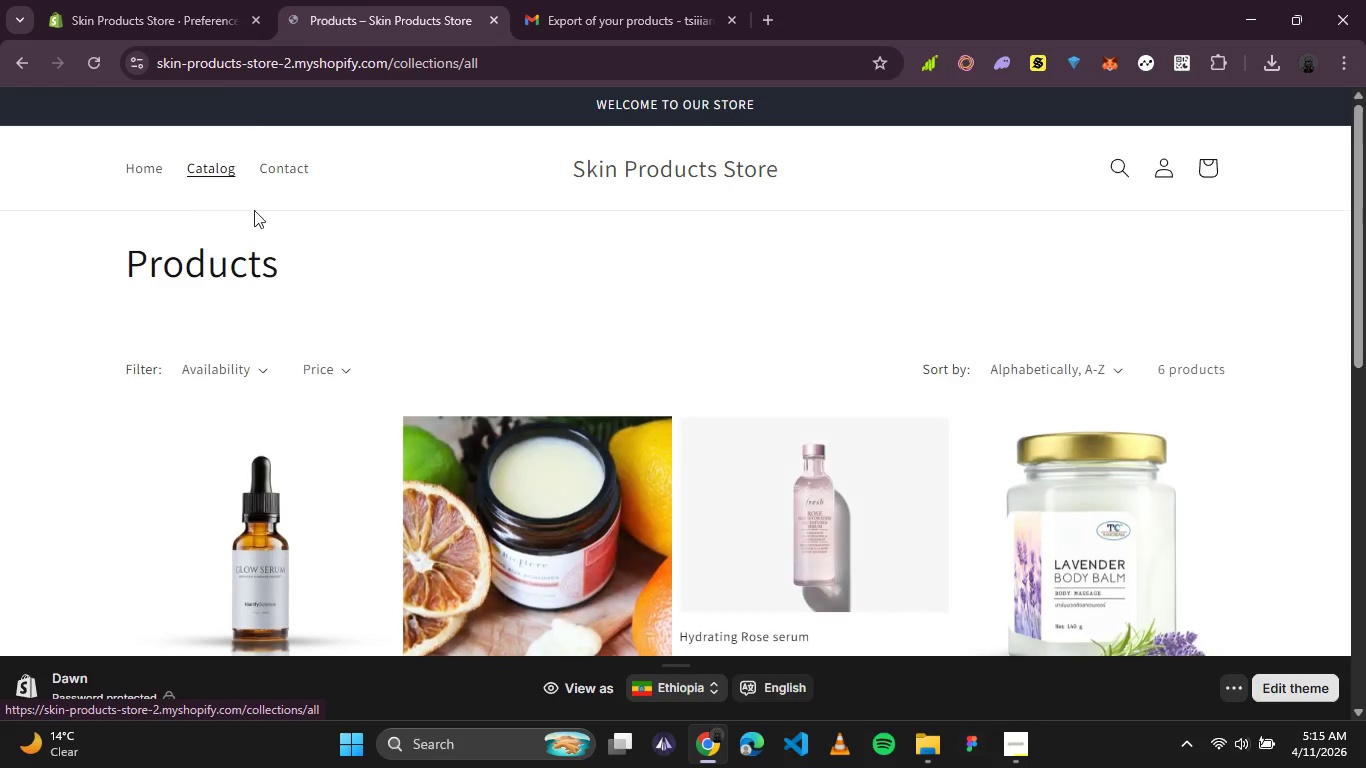 
scroll: coordinate [551, 393], scroll_direction: down, amount: 1.0
 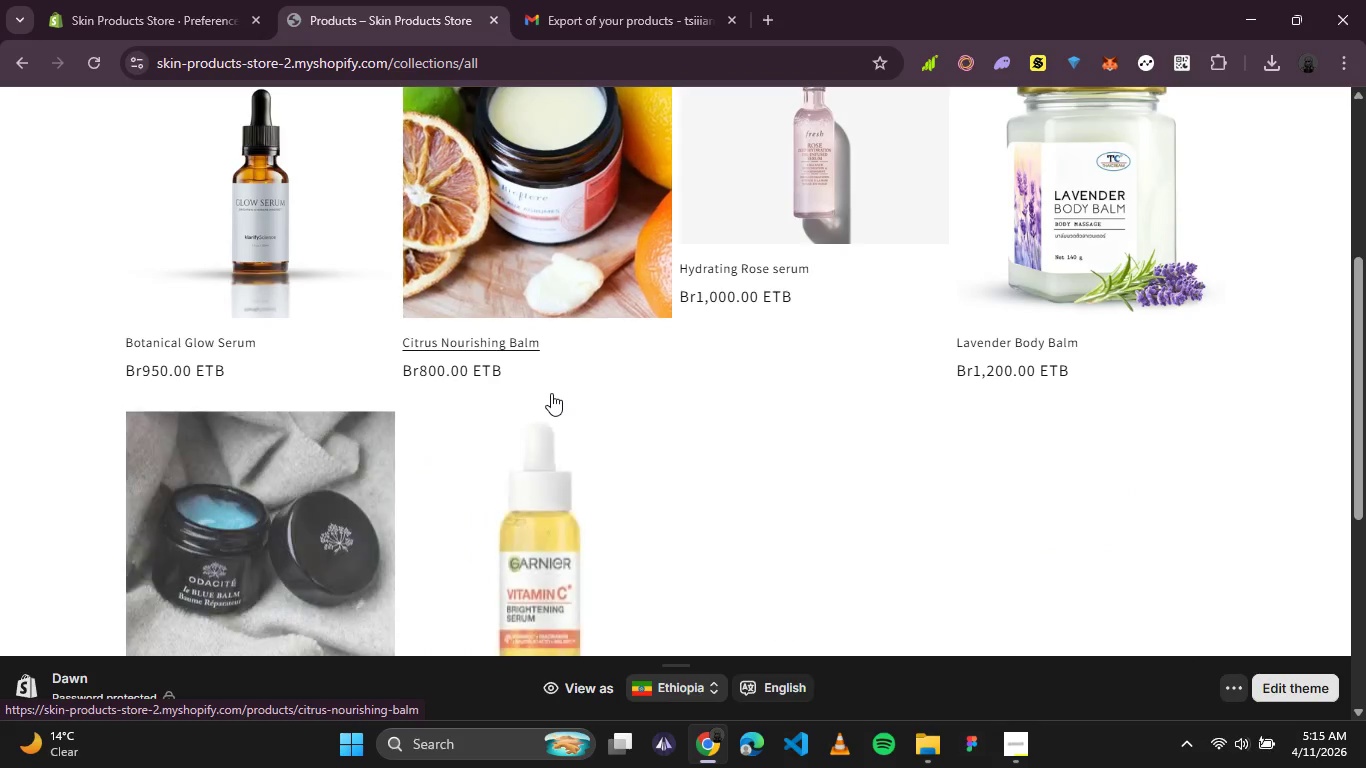 
scroll: coordinate [551, 393], scroll_direction: up, amount: 1.0
 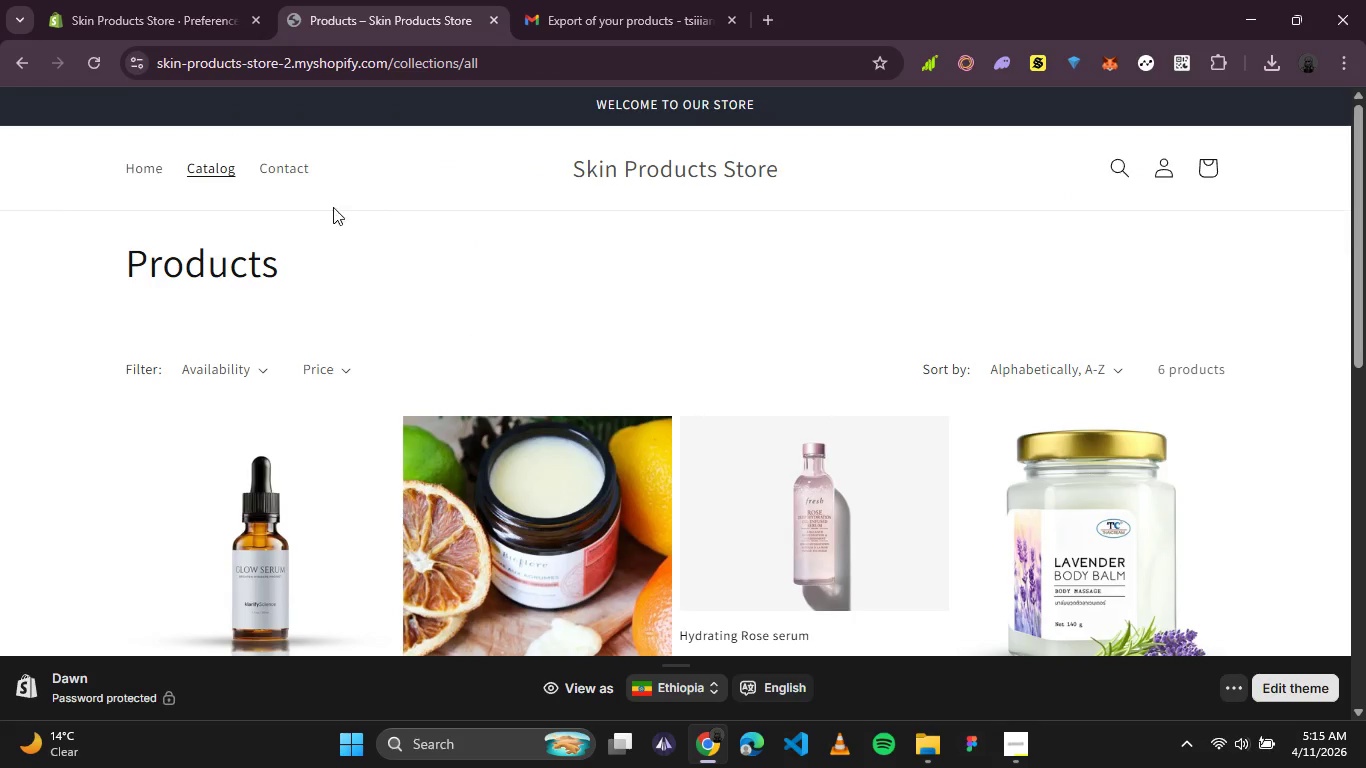 
left_click([280, 167])
 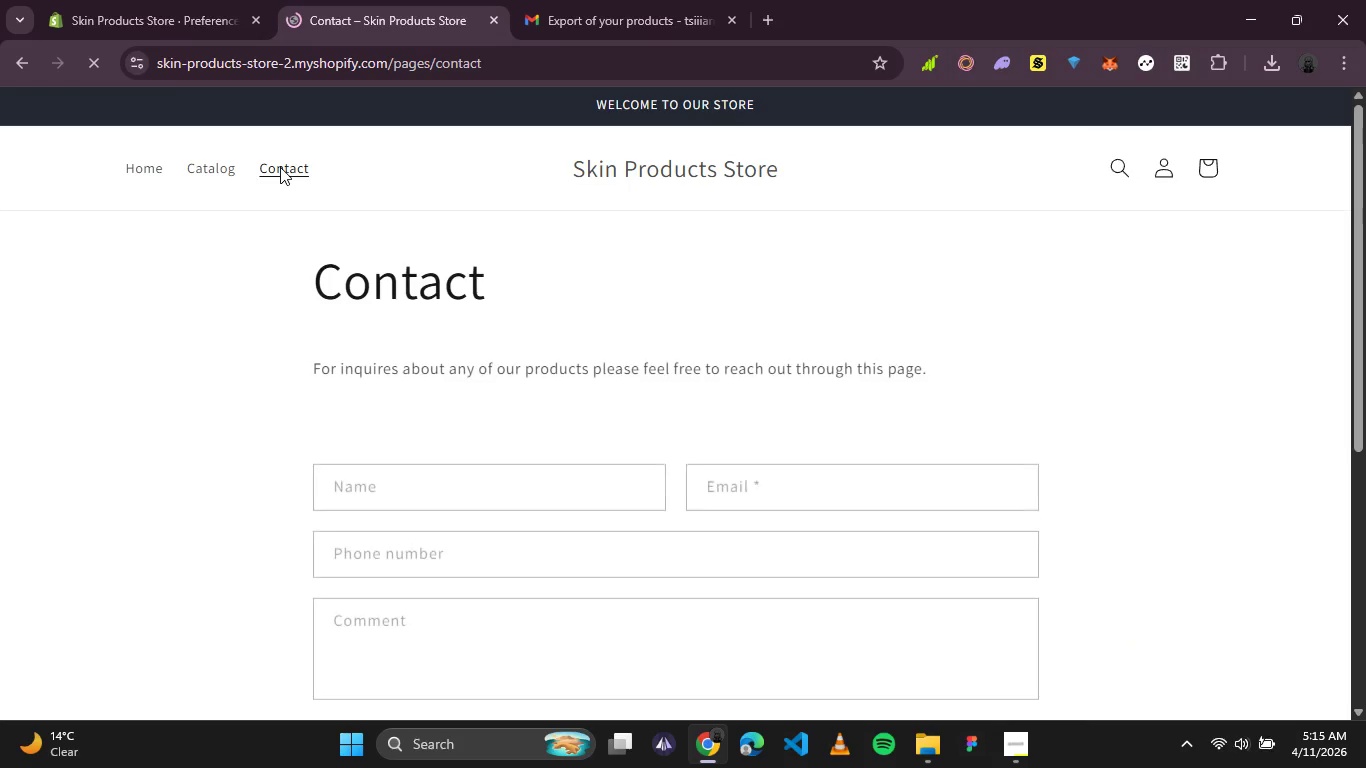 
scroll: coordinate [560, 271], scroll_direction: down, amount: 1.0
 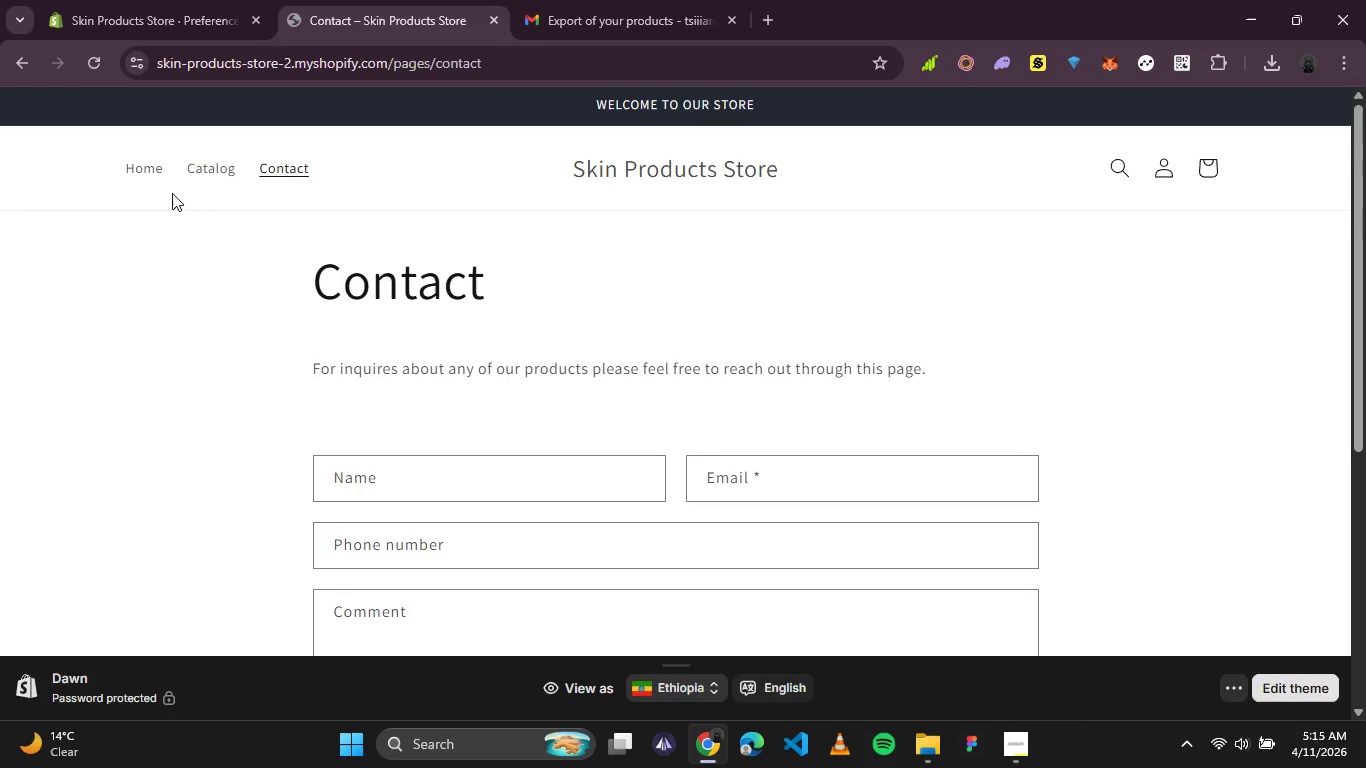 
left_click([159, 185])
 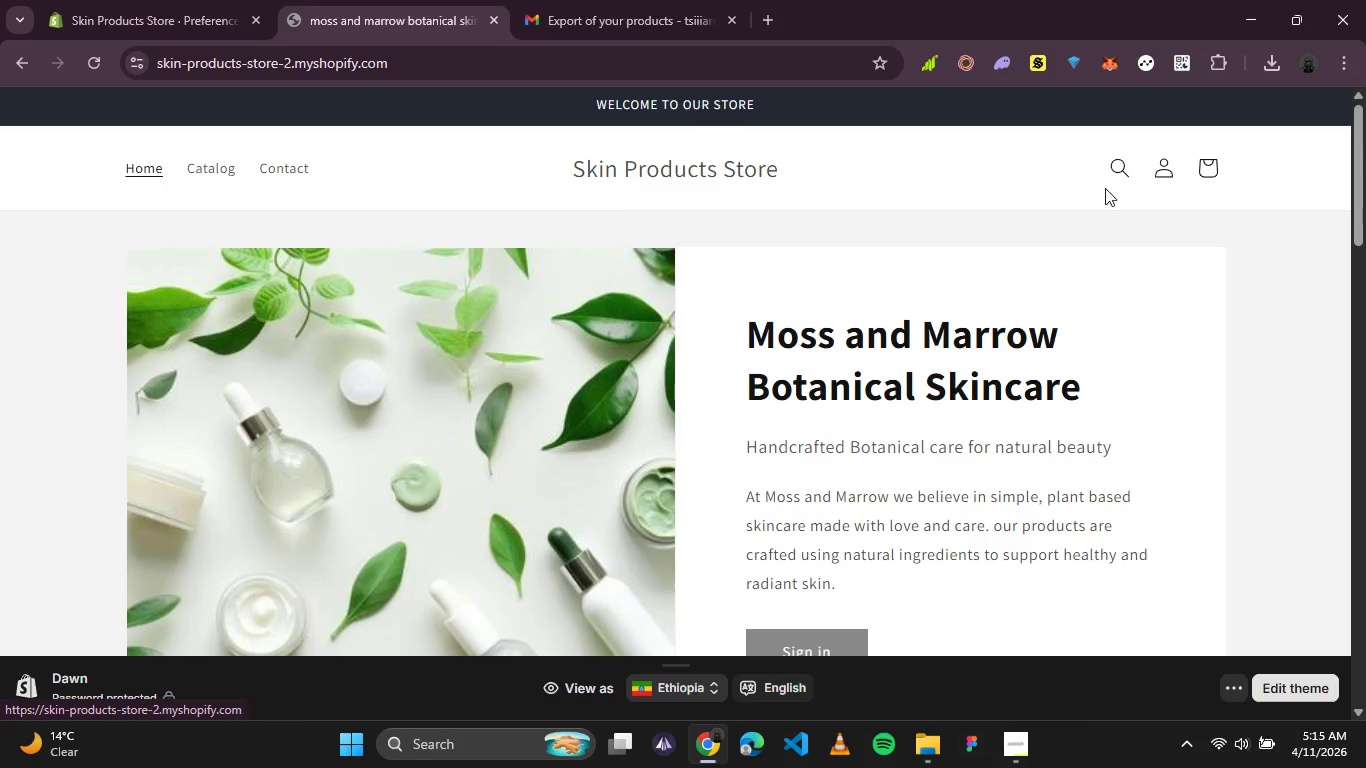 
left_click([1168, 169])
 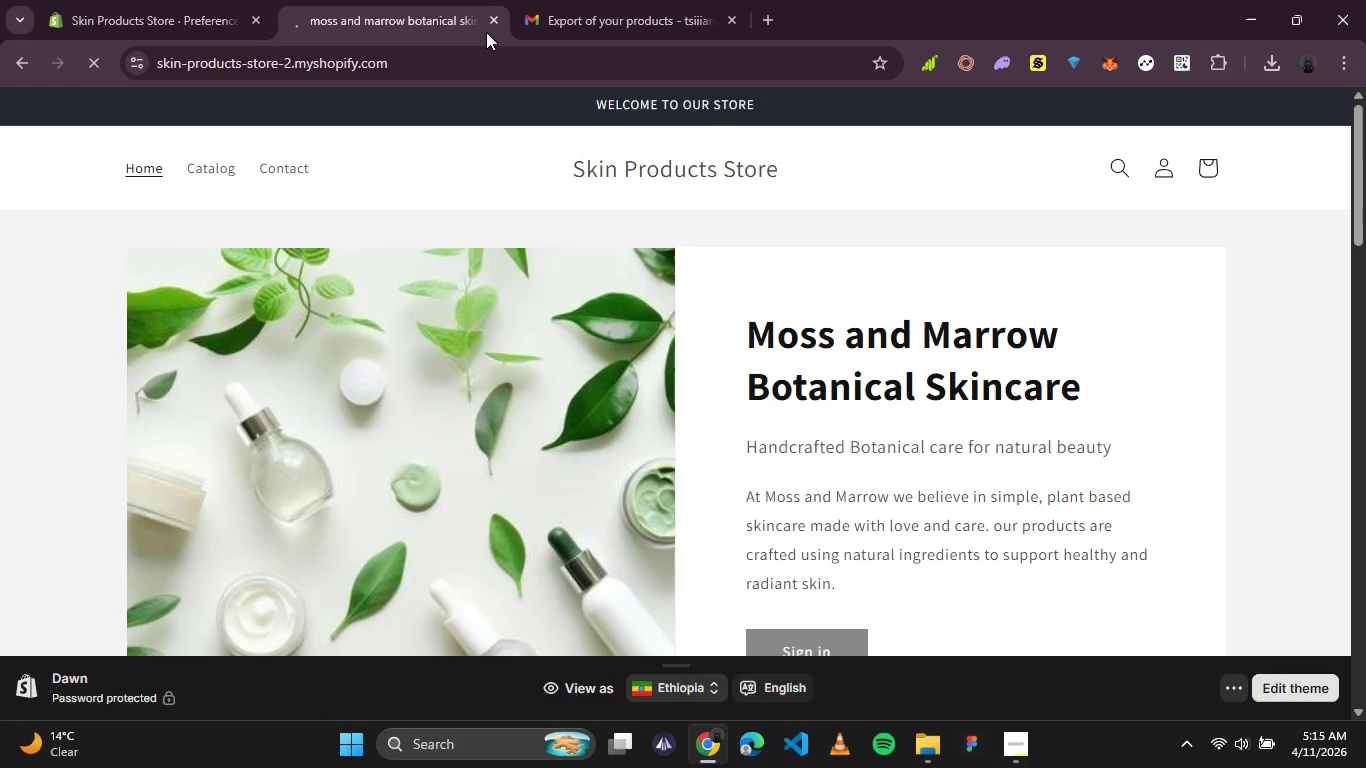 
wait(7.41)
 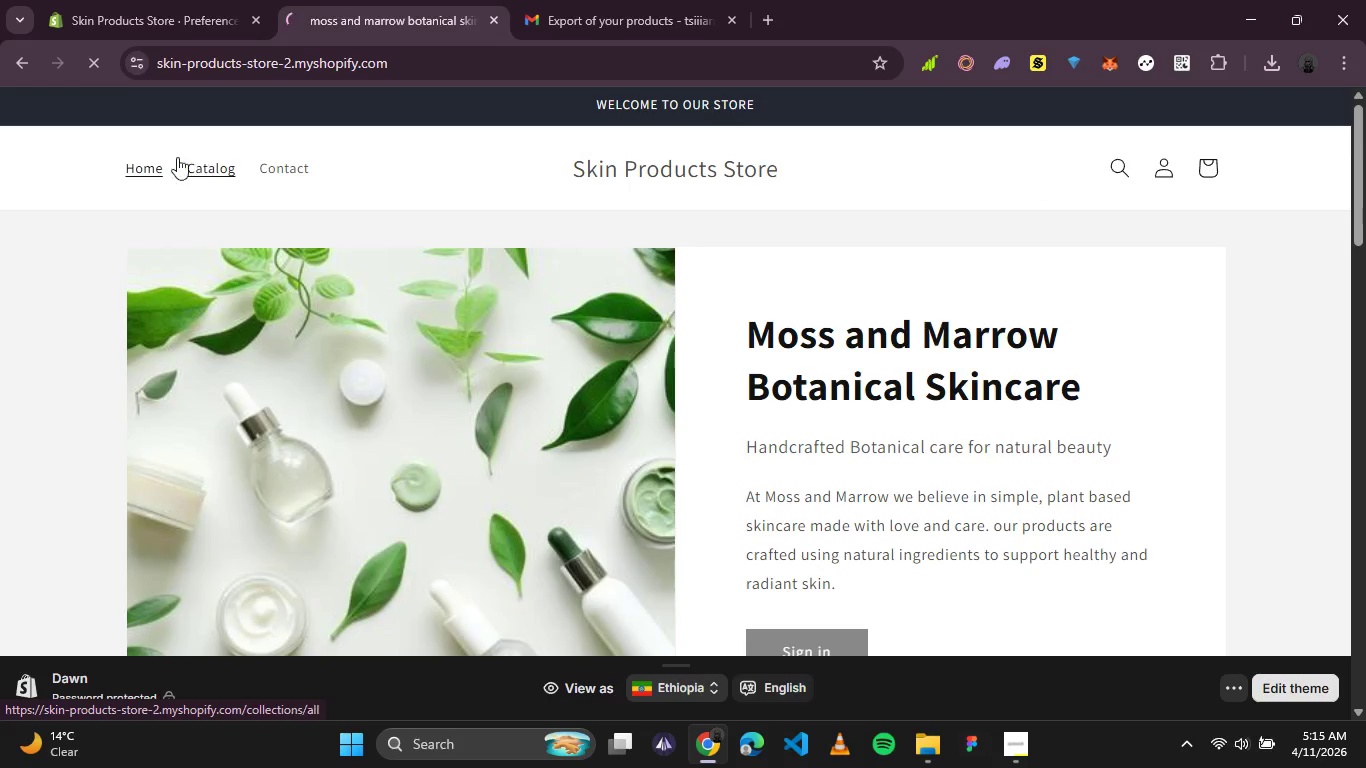 
left_click([489, 23])
 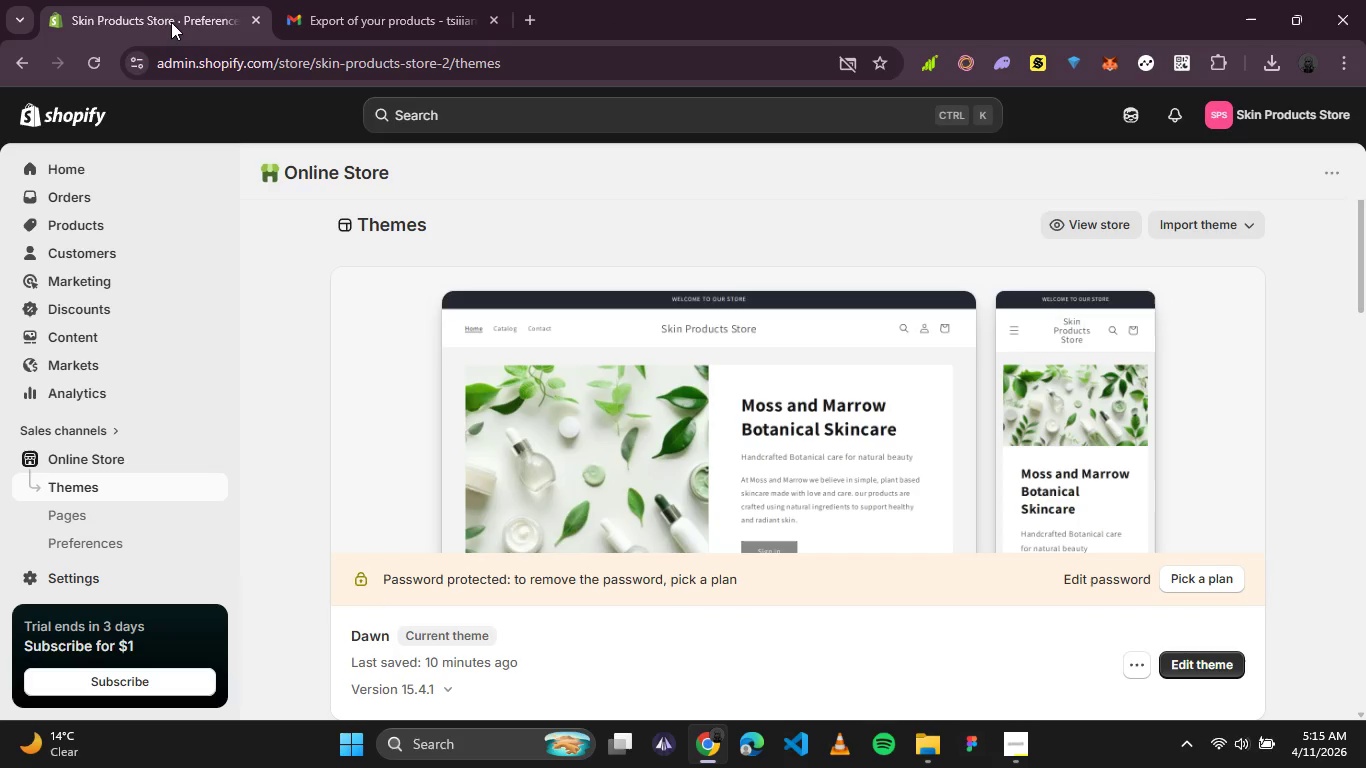 
left_click([171, 22])
 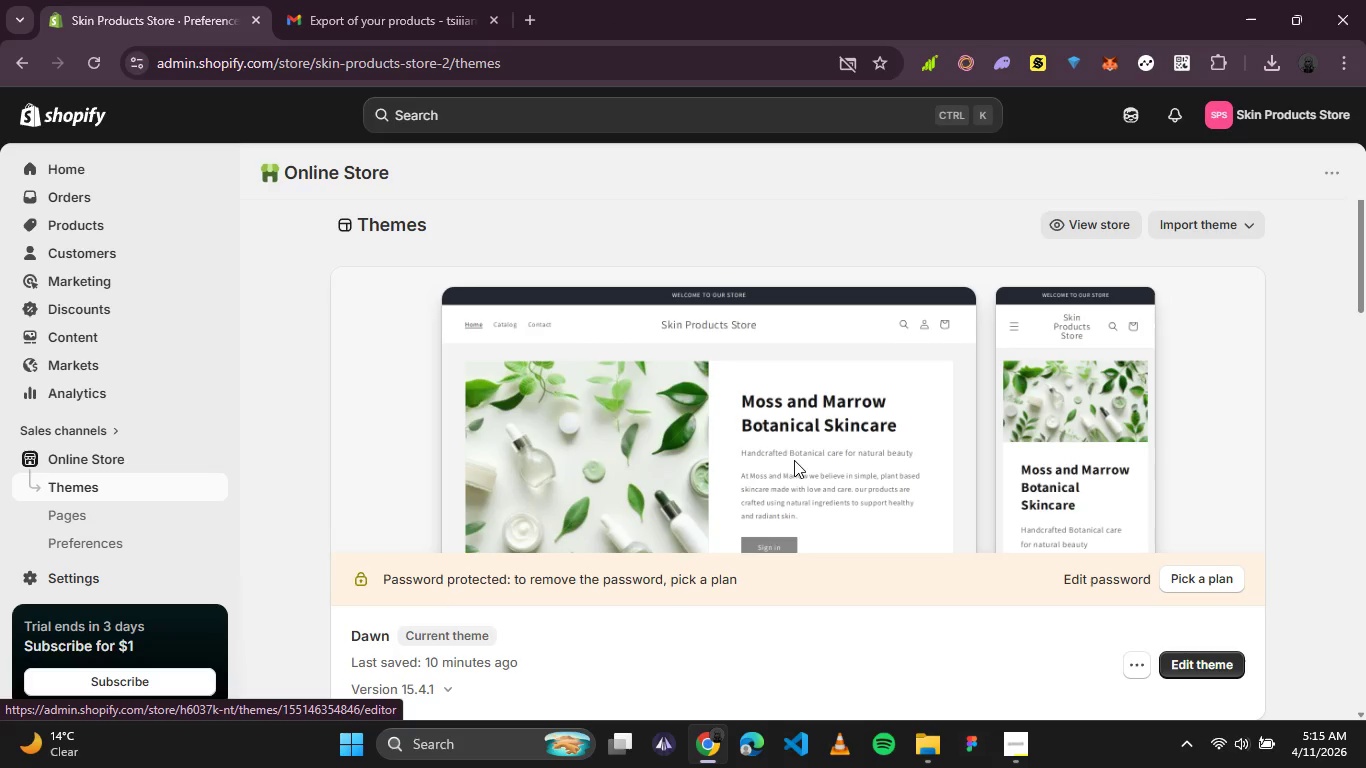 
scroll: coordinate [794, 460], scroll_direction: down, amount: 2.0
 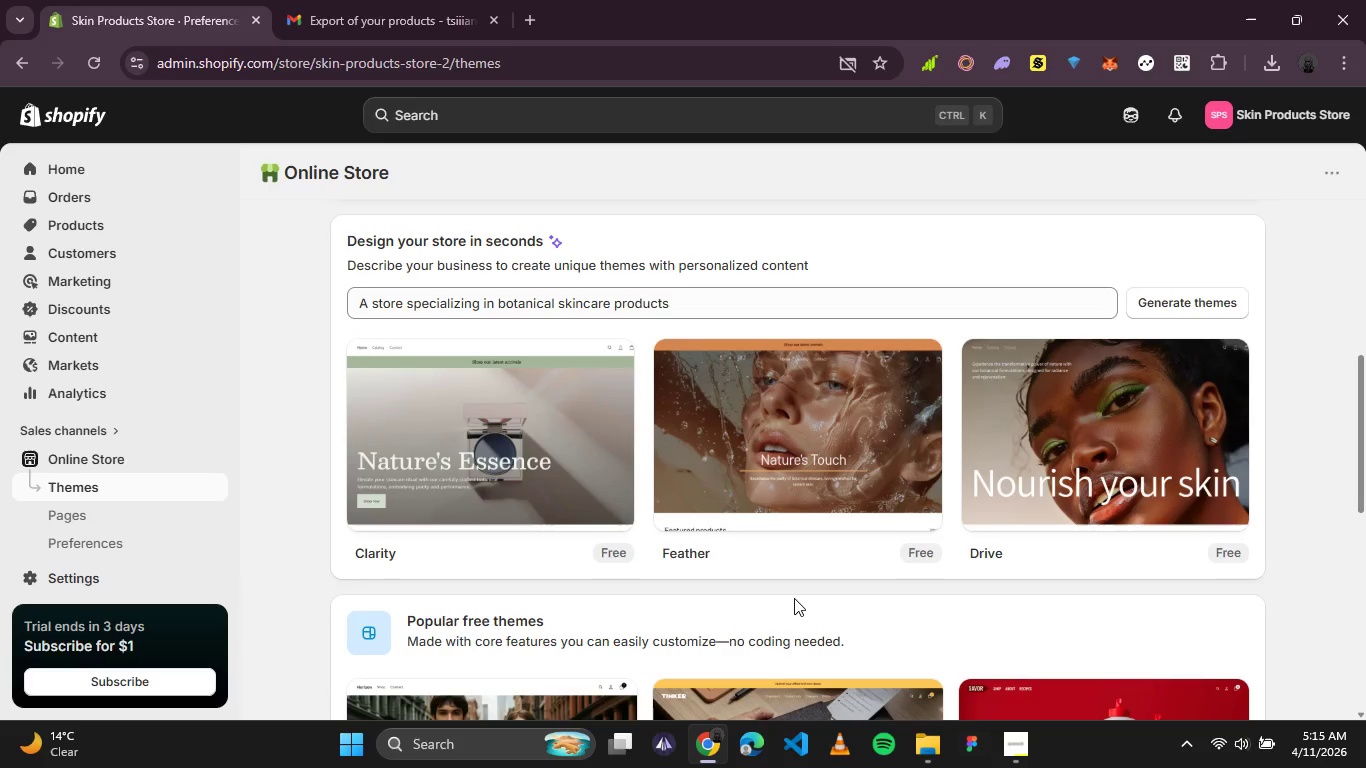 
scroll: coordinate [796, 594], scroll_direction: up, amount: 3.0
 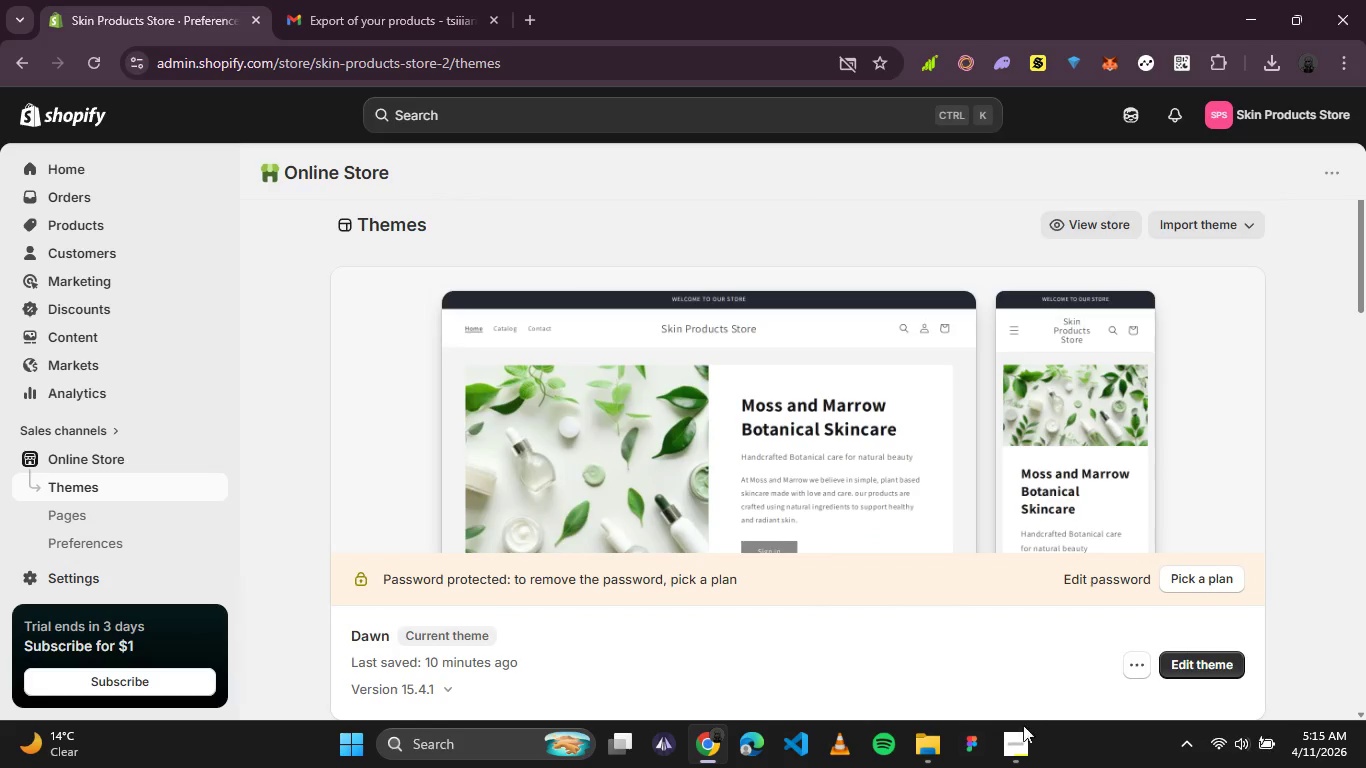 